 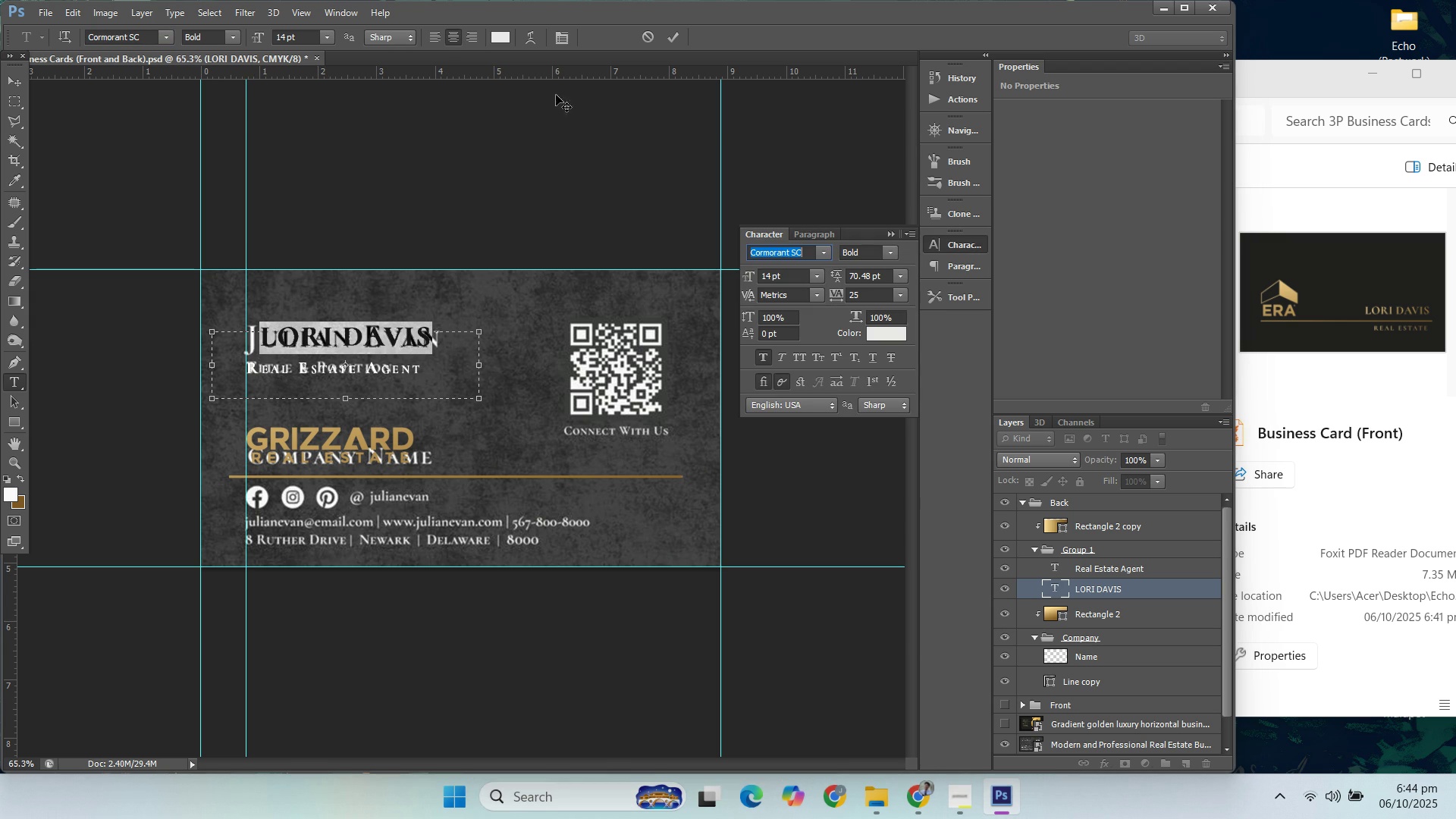 
double_click([437, 39])
 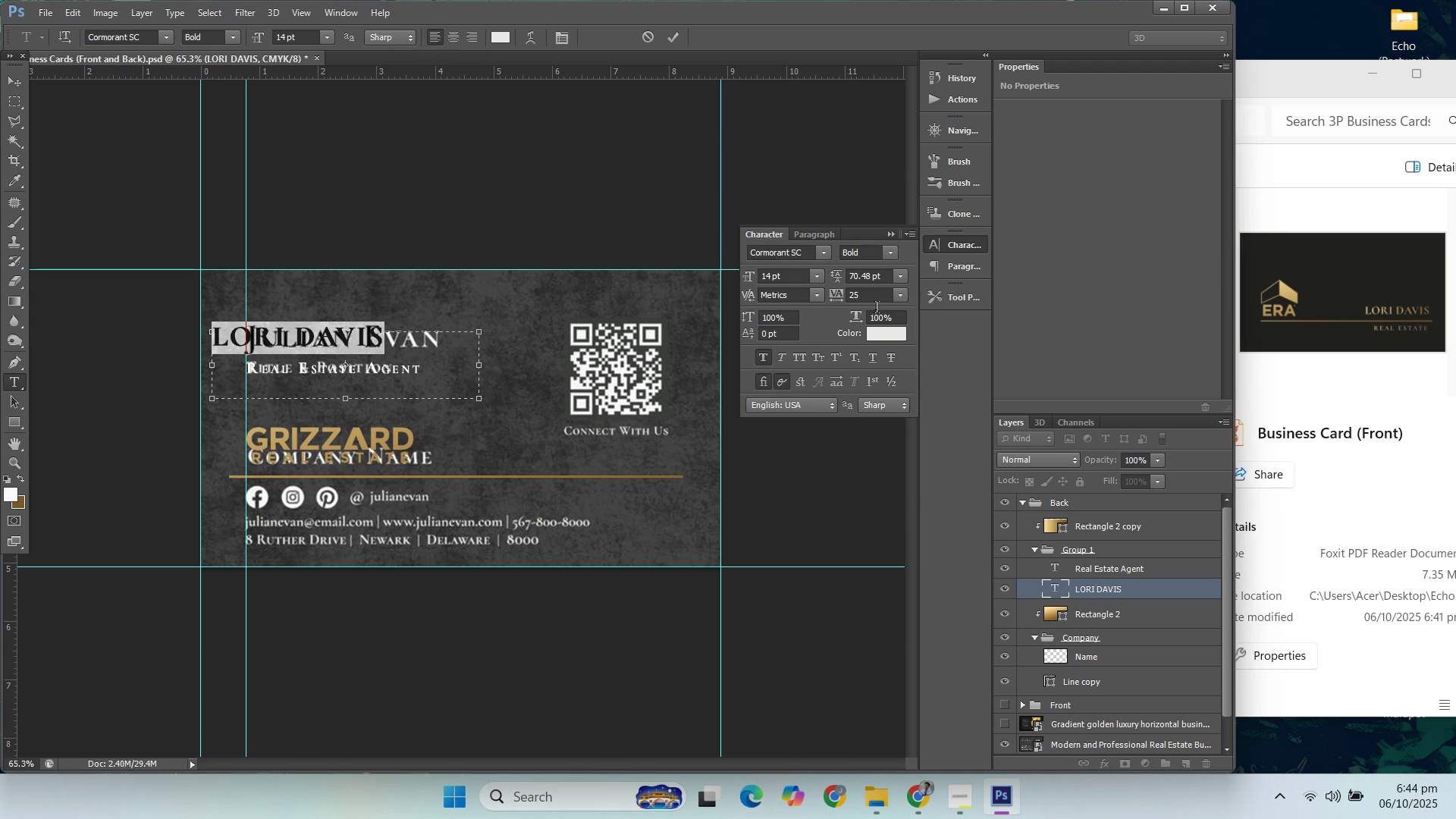 
left_click([819, 357])
 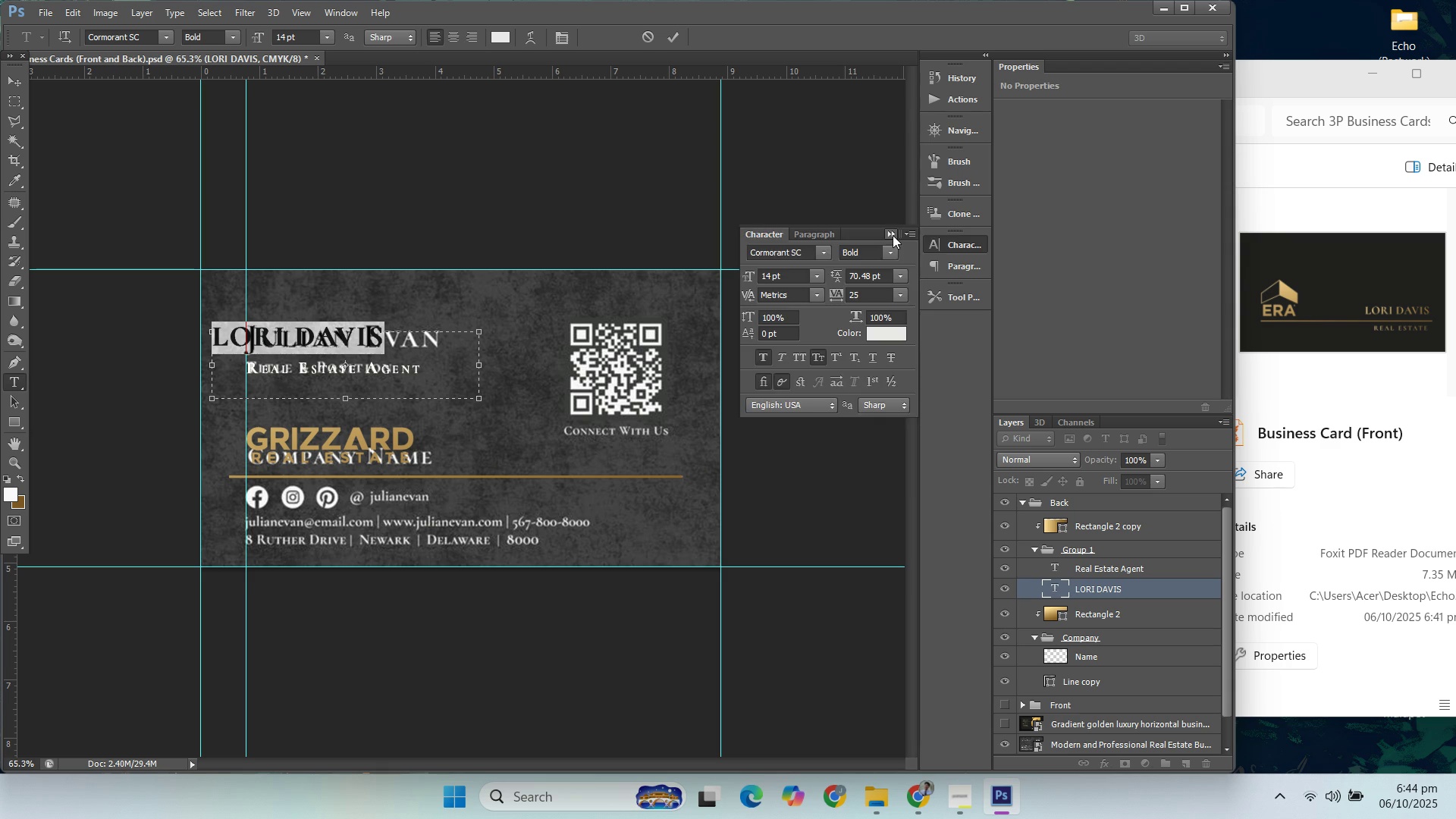 
left_click([287, 362])
 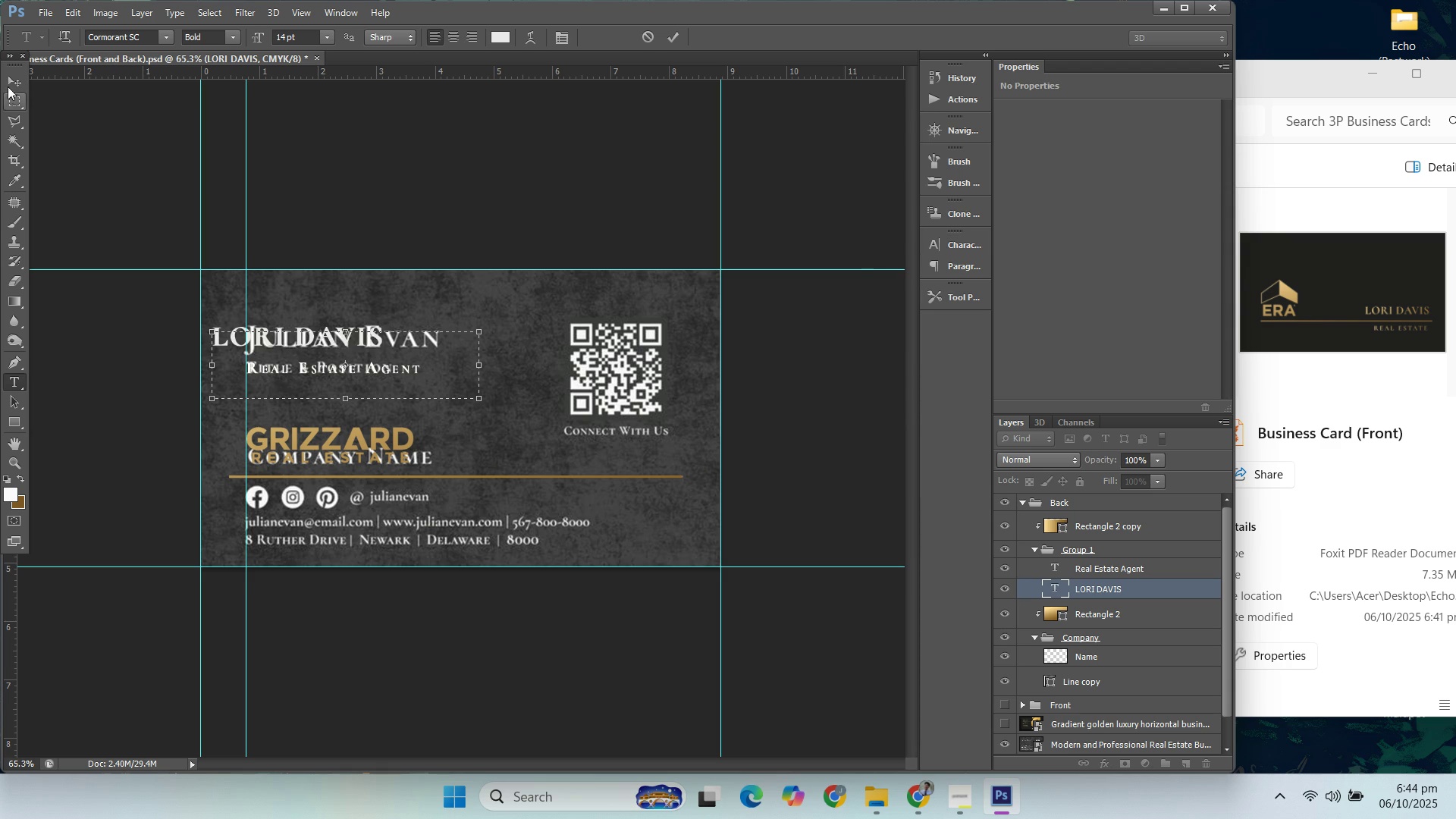 
left_click([8, 86])